 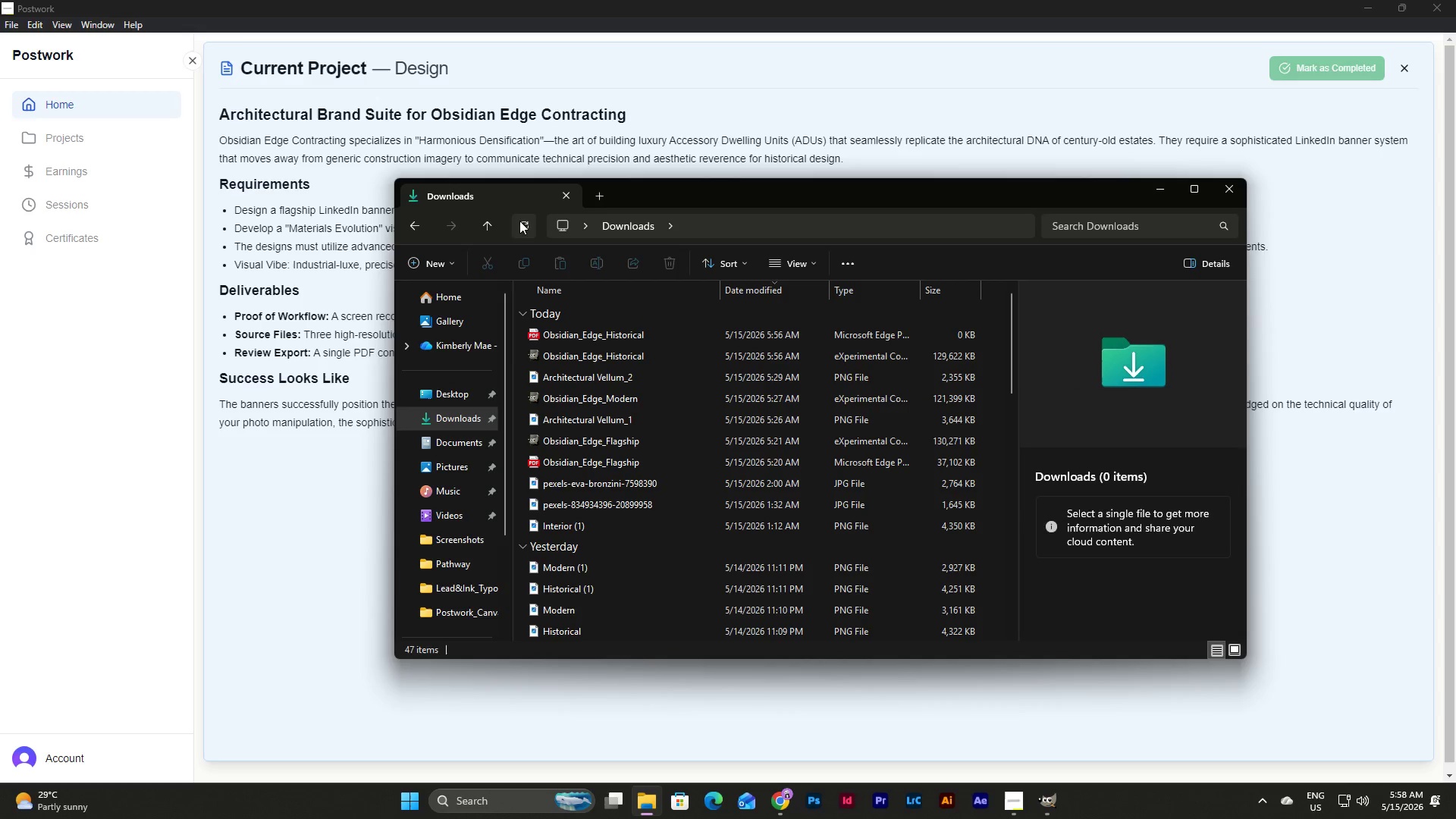 
double_click([667, 464])
 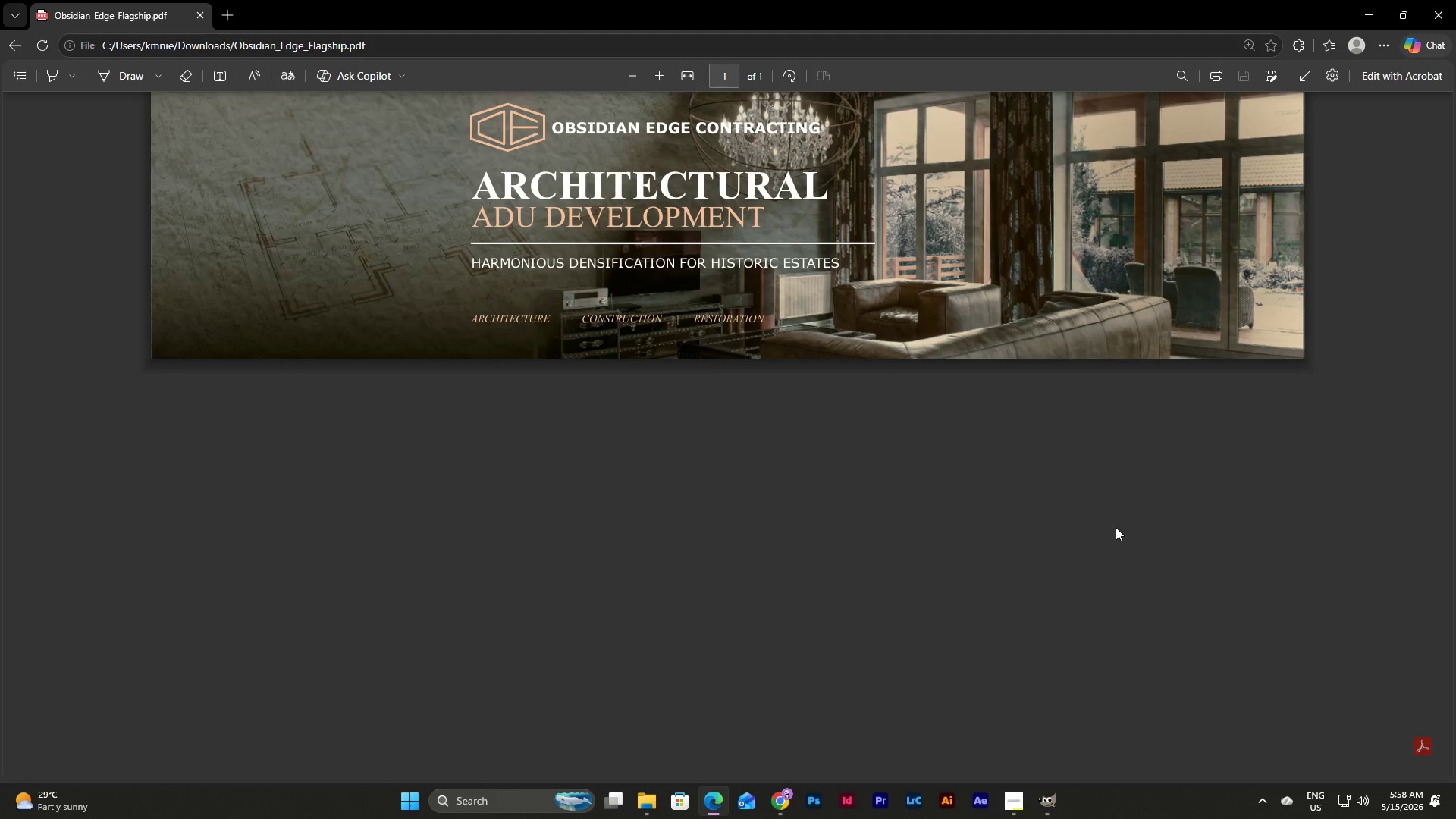 
wait(5.06)
 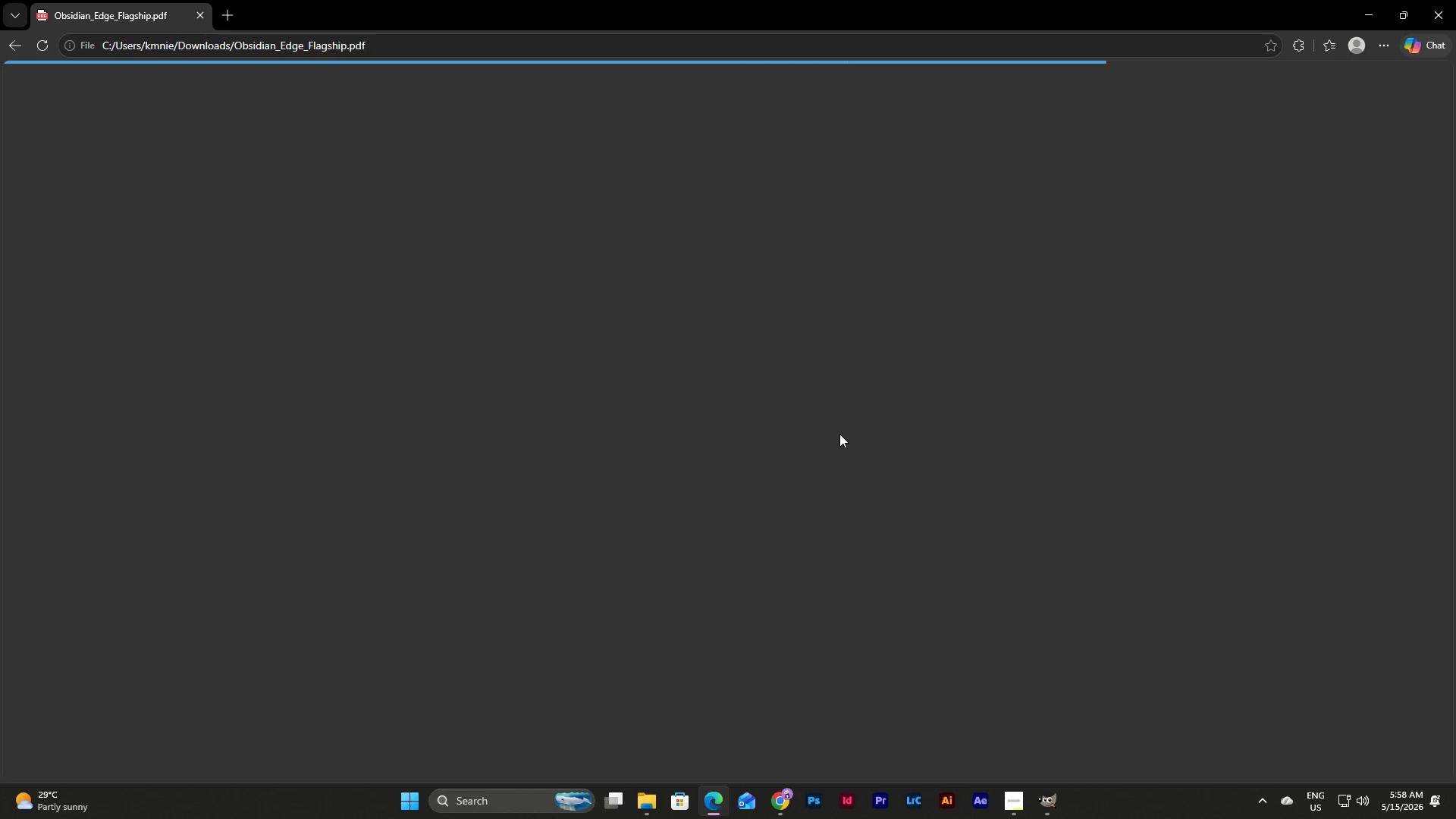 
left_click([656, 66])
 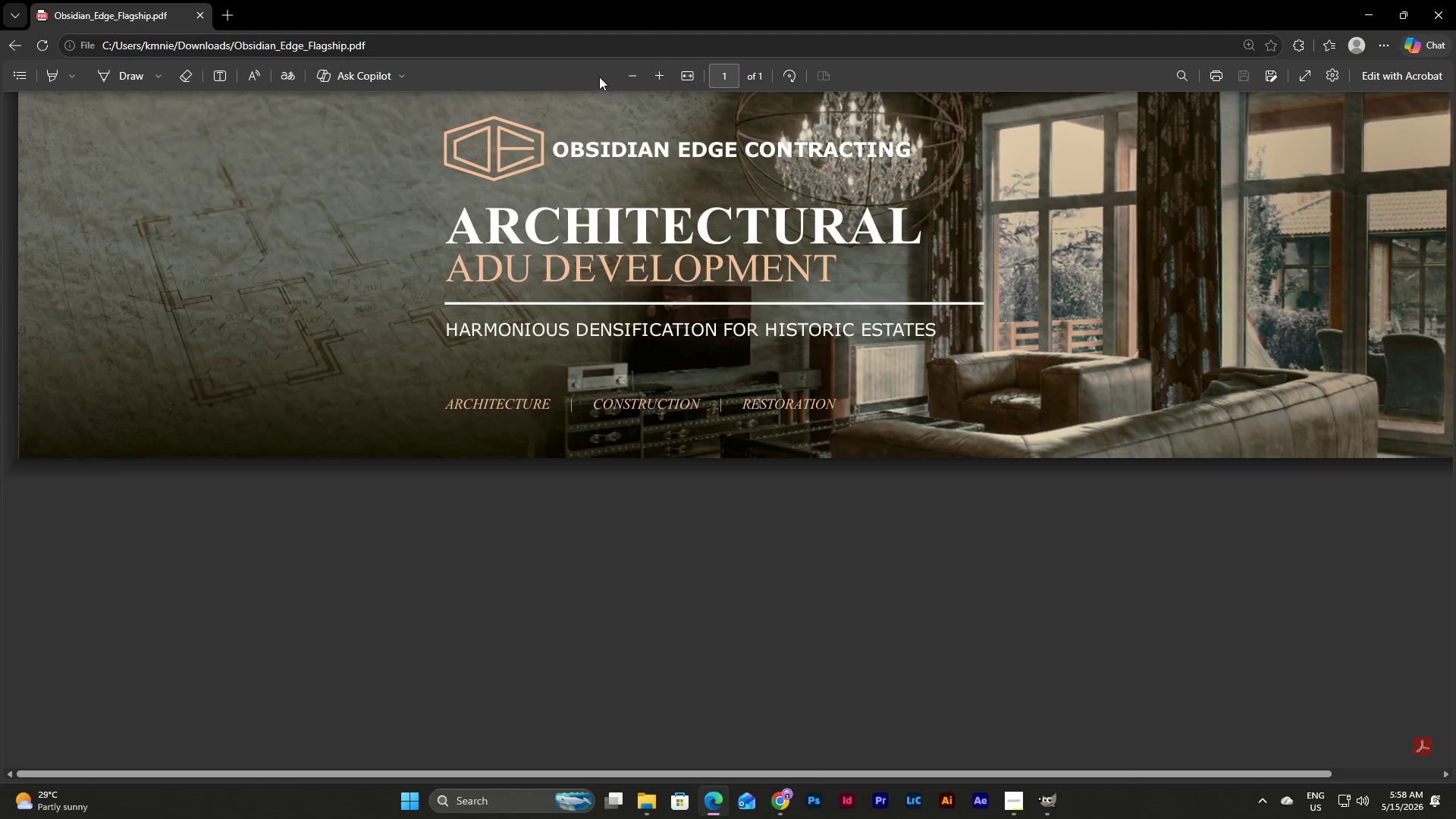 
left_click([632, 74])
 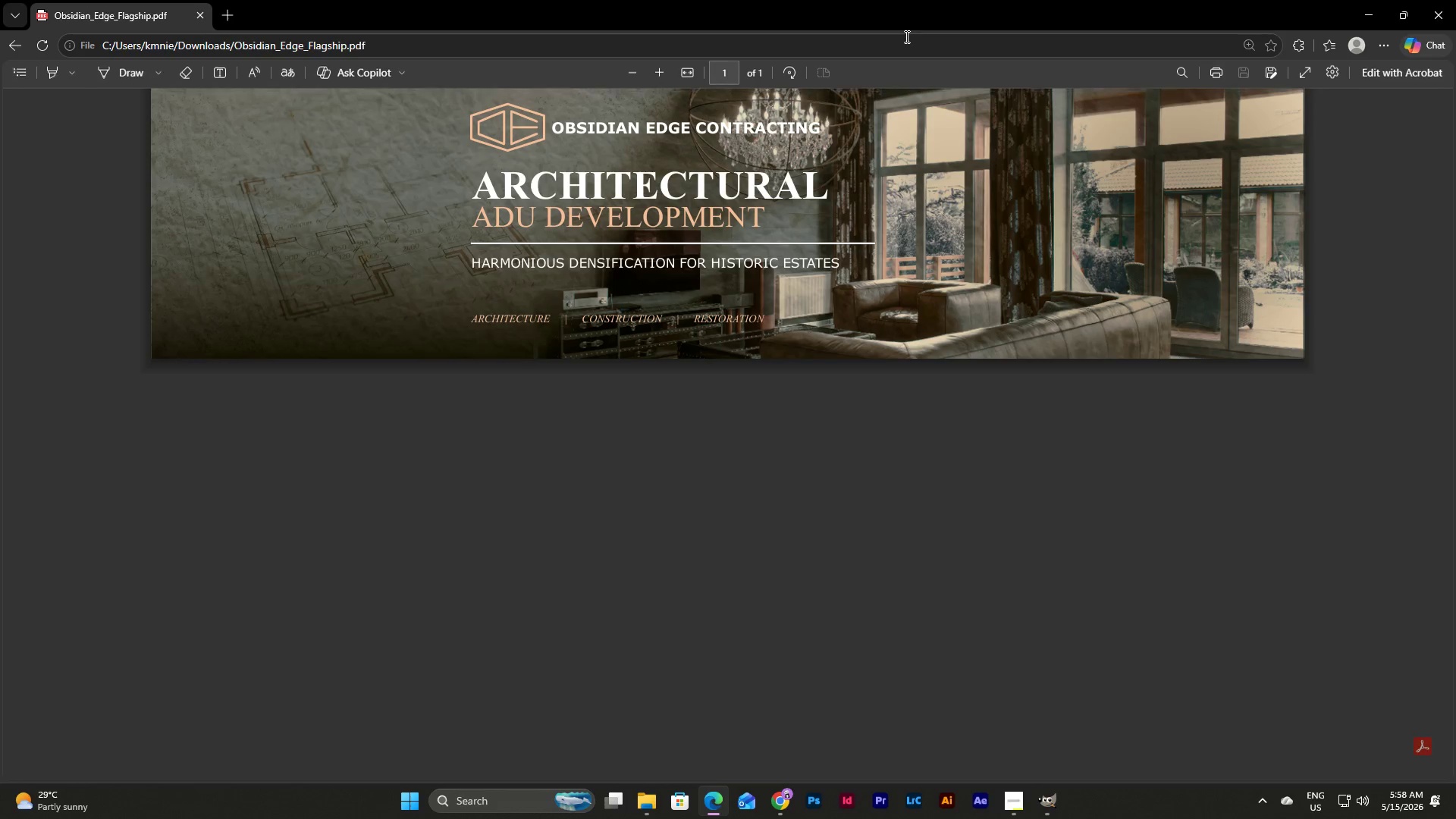 
wait(15.02)
 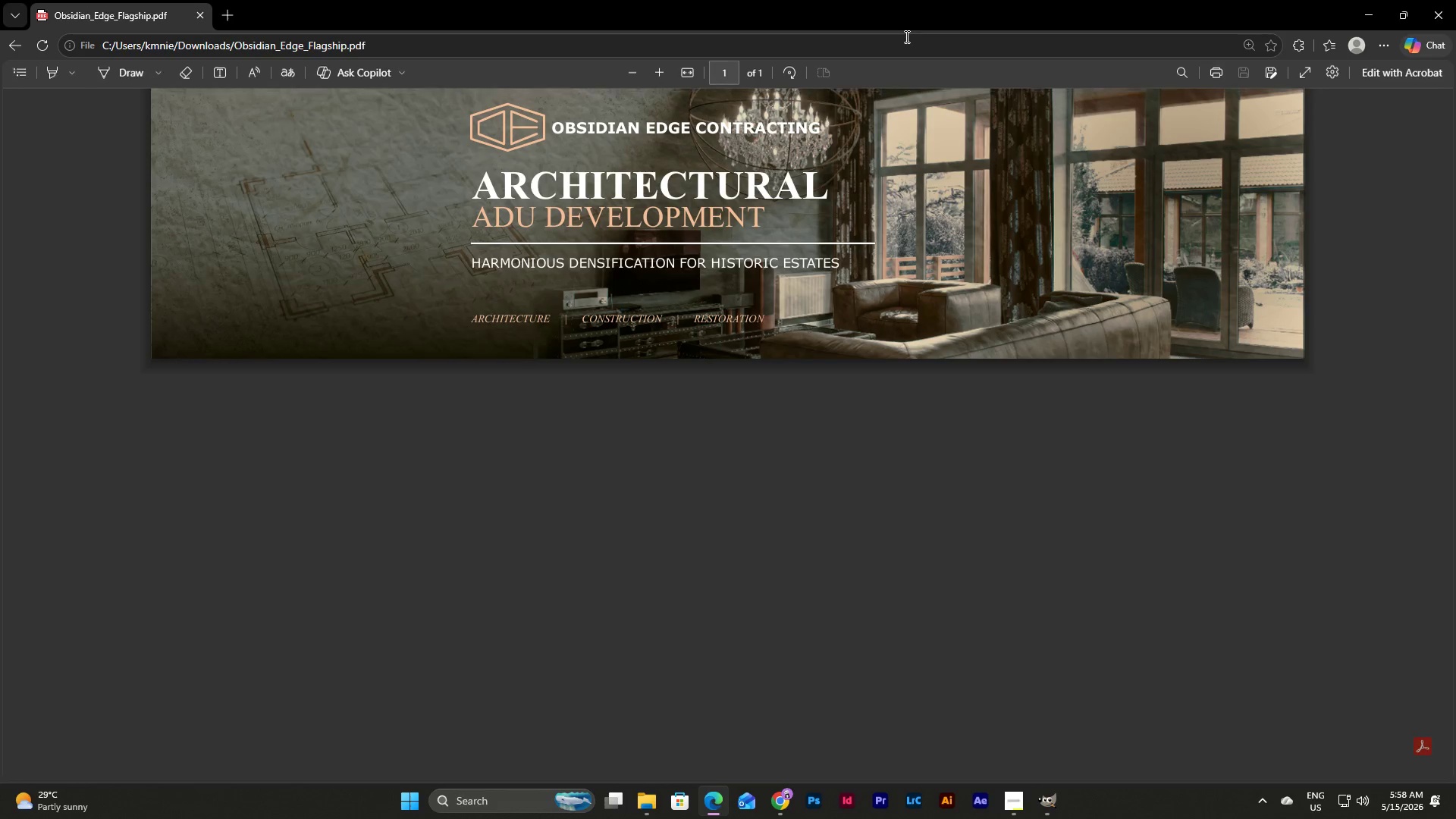 
mouse_move([1407, 63])
 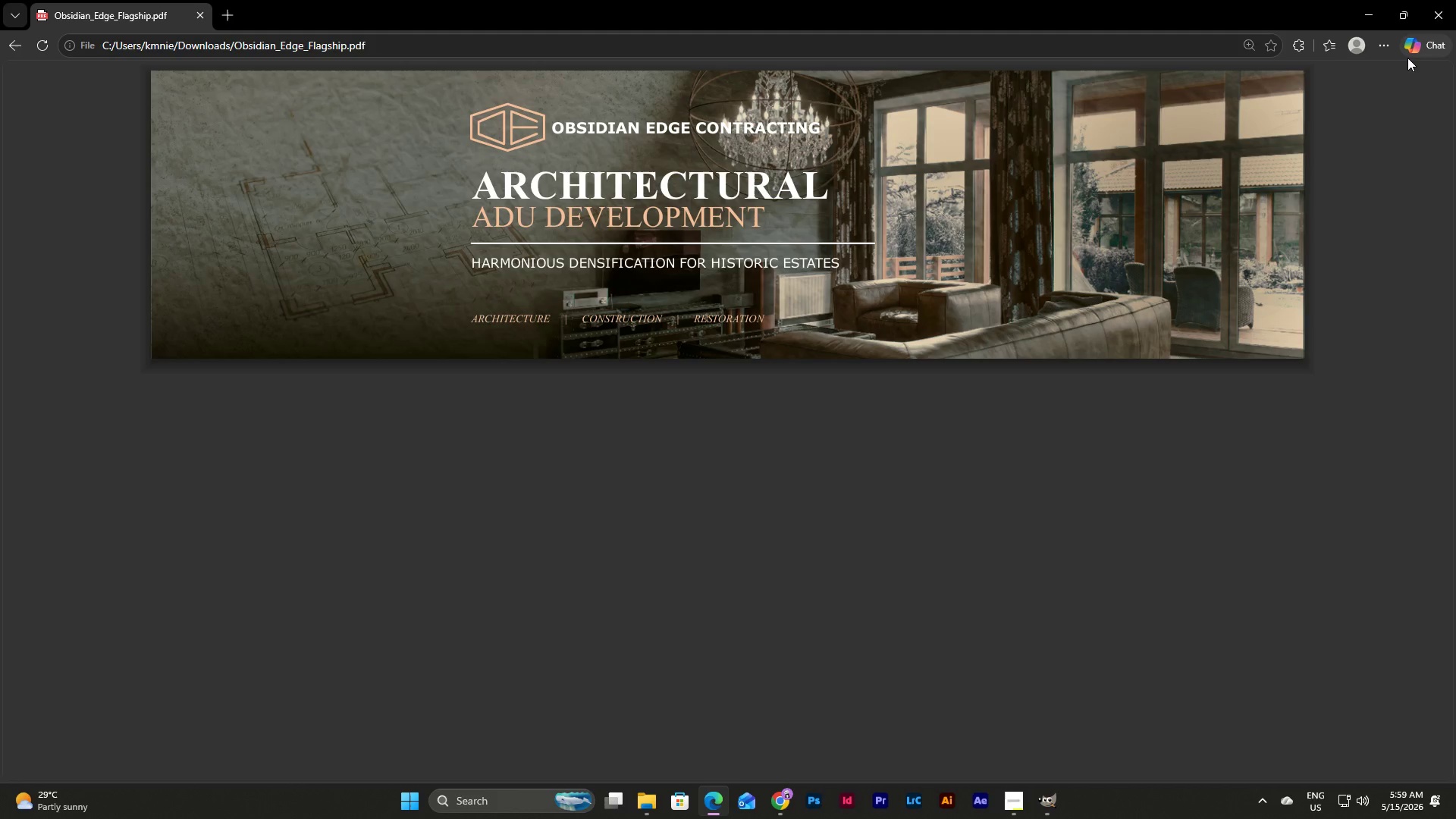 
wait(9.58)
 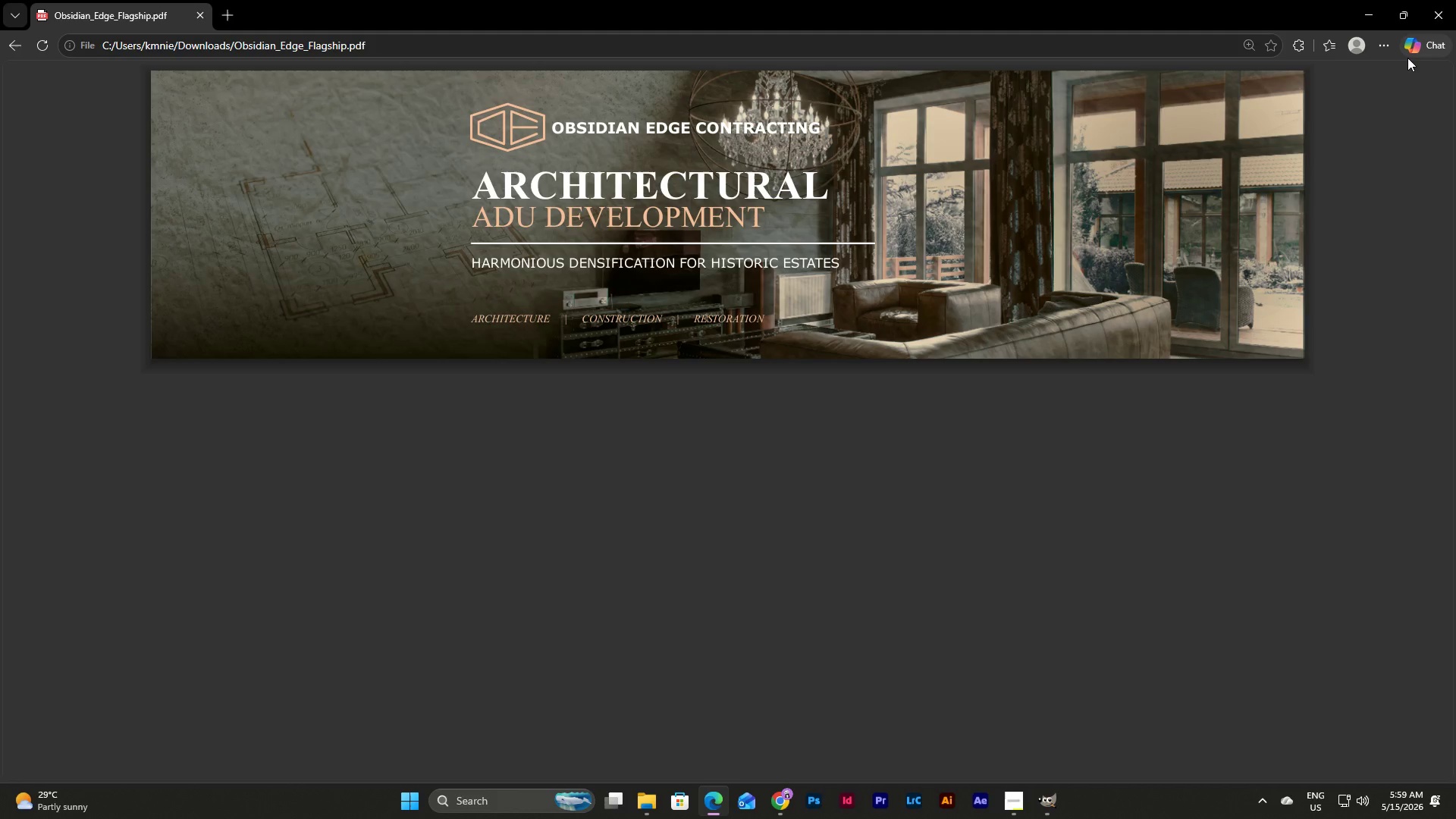 
mouse_move([1371, 46])
 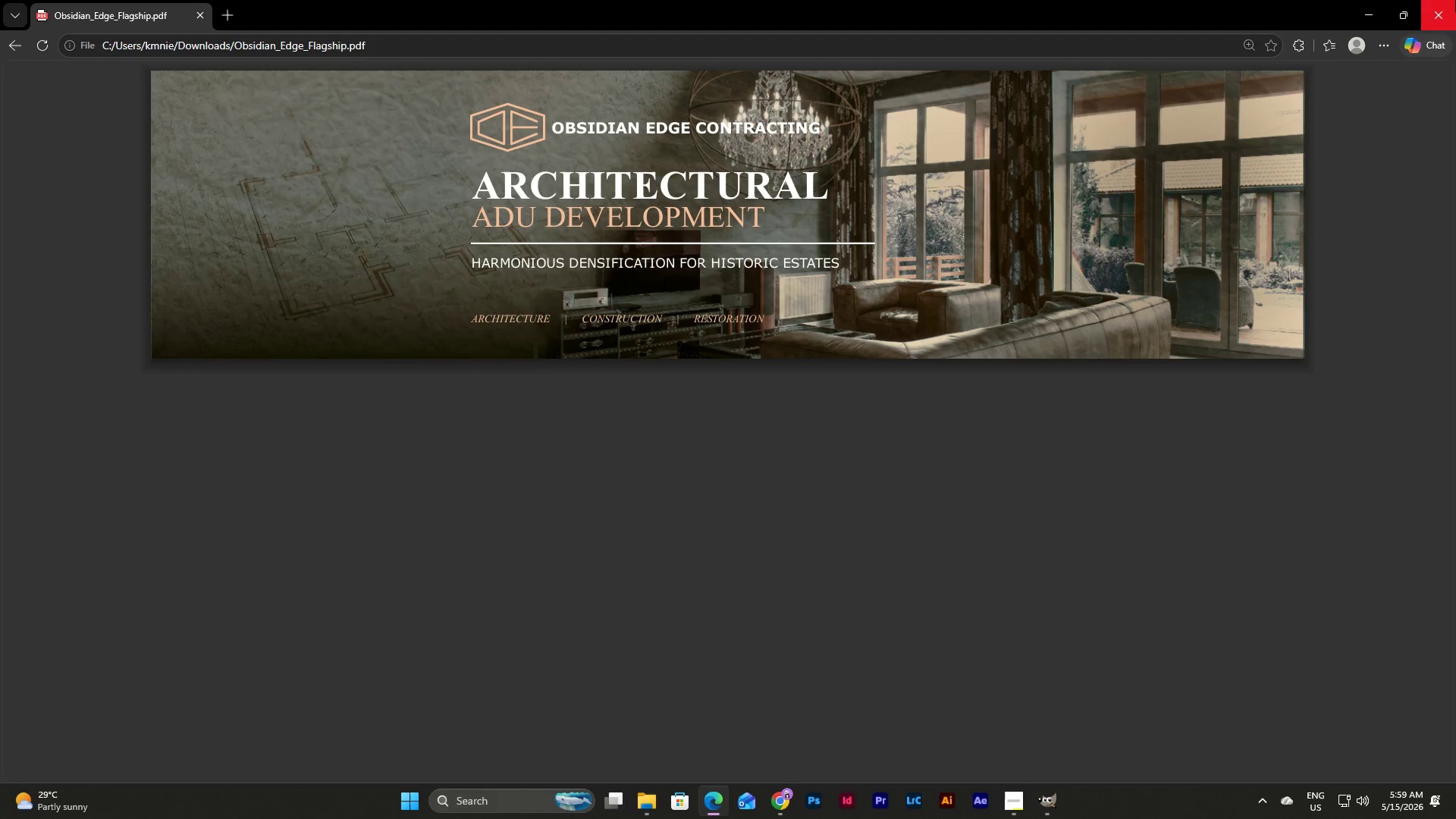 
left_click([1455, 0])
 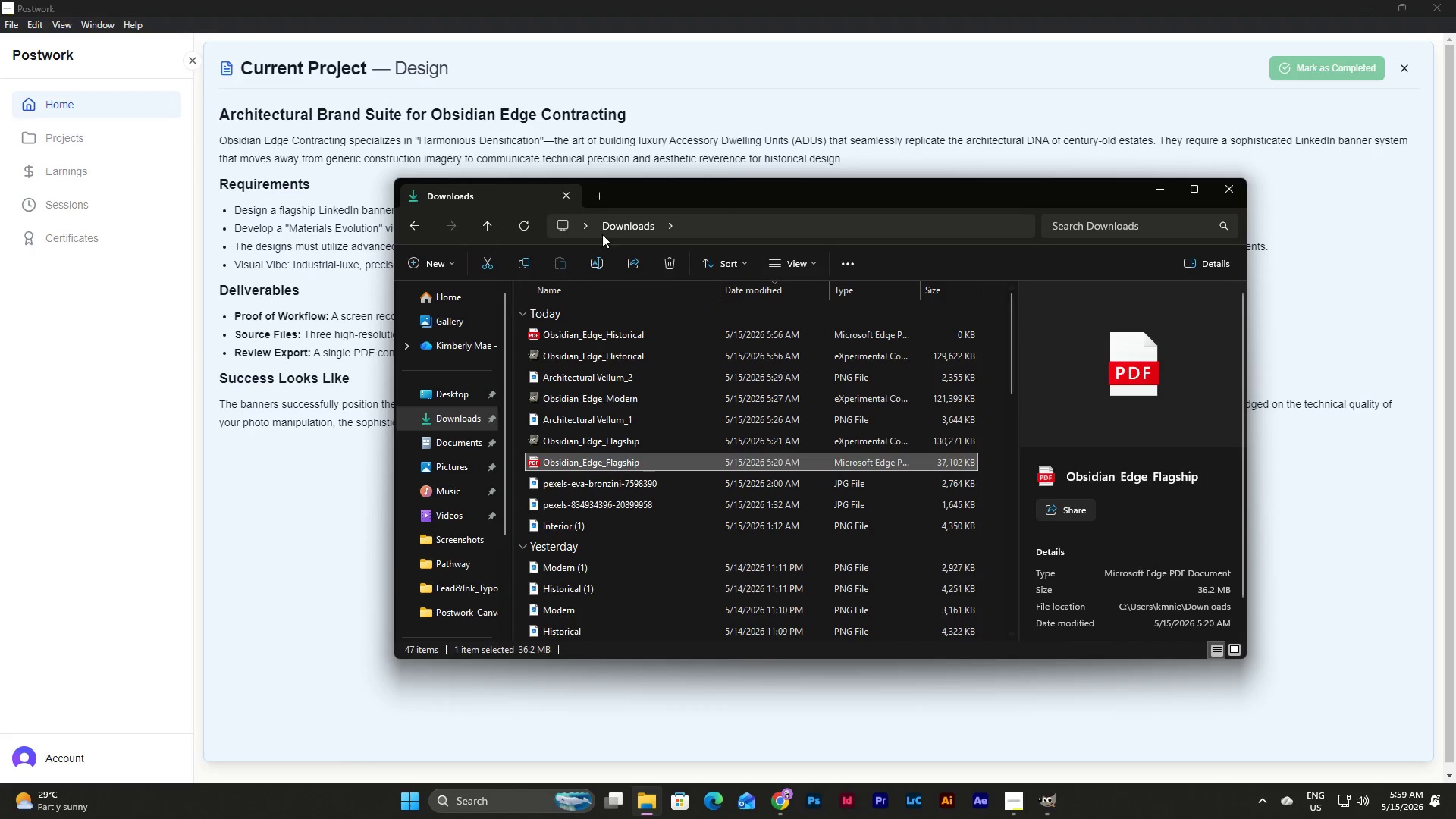 
left_click([526, 225])
 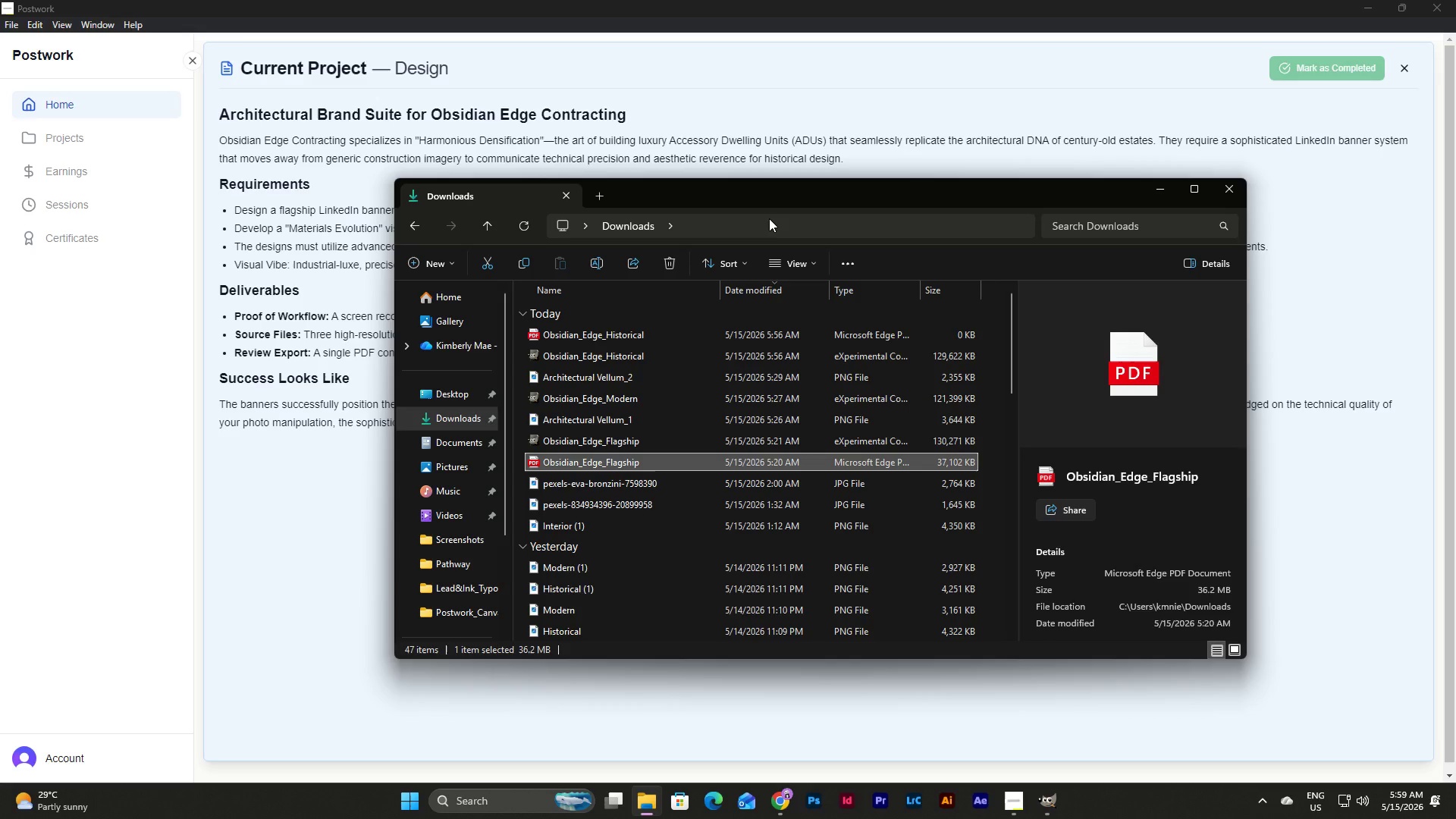 
wait(42.75)
 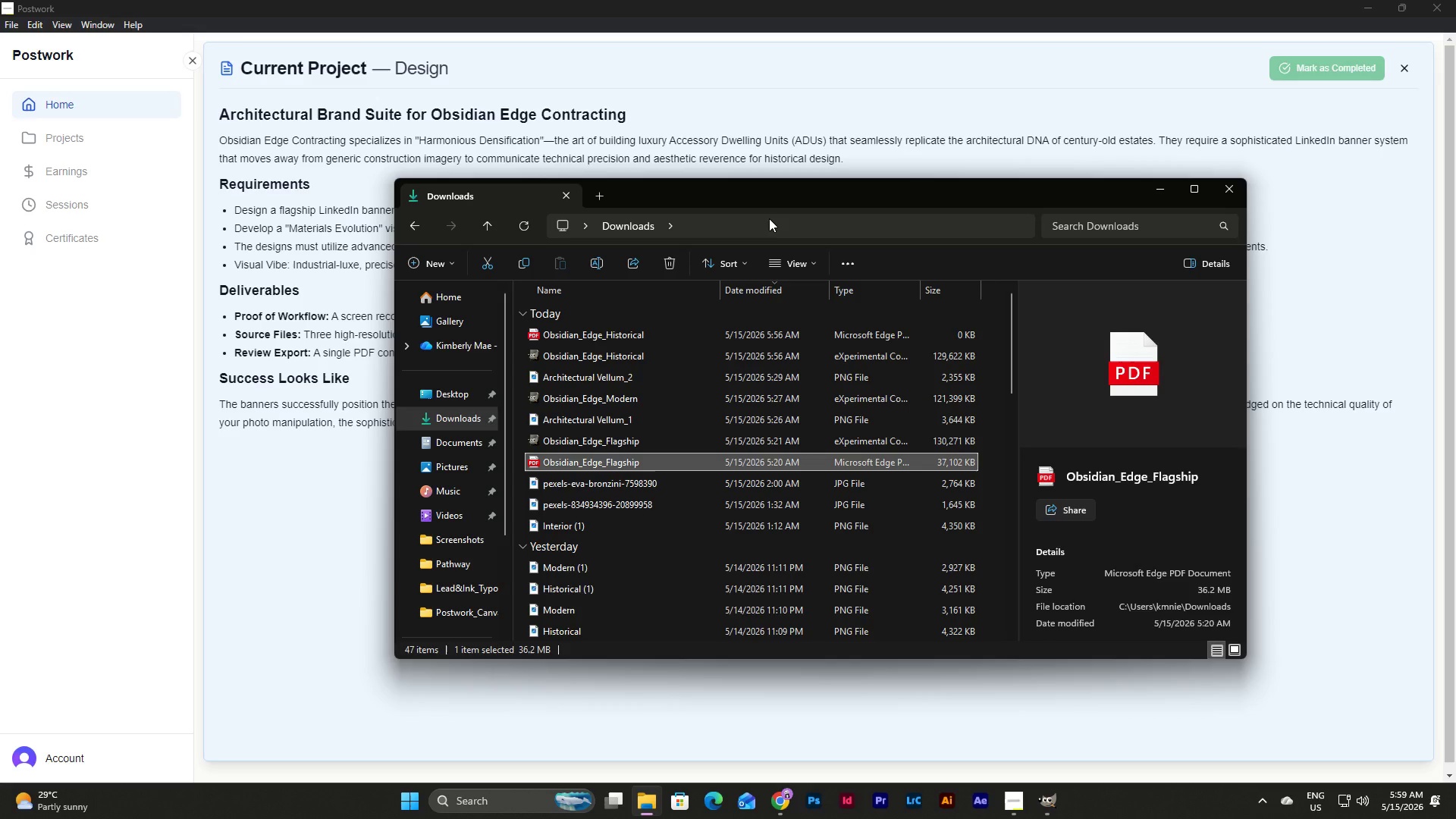 
left_click([519, 224])
 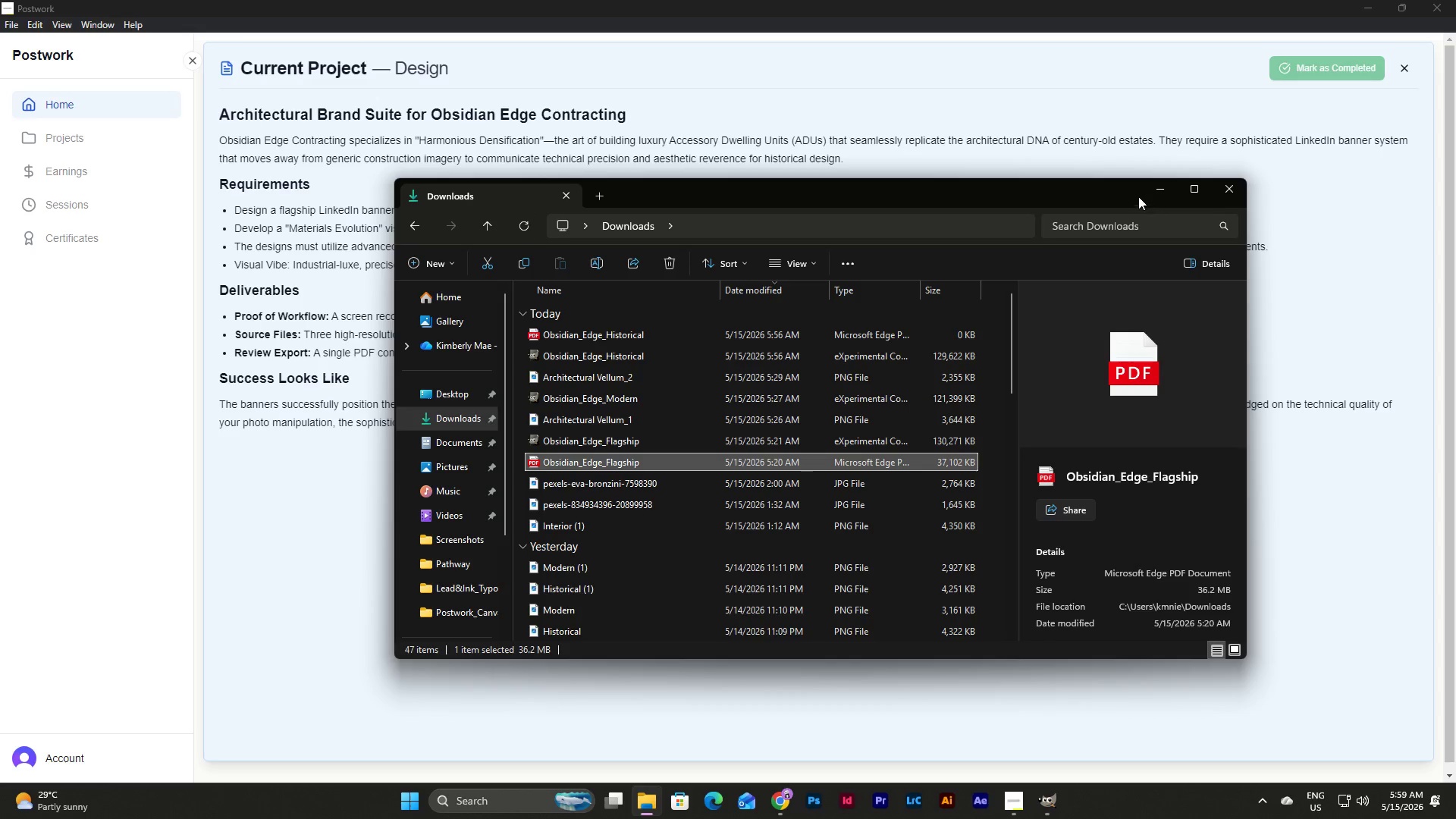 
left_click([1155, 187])